 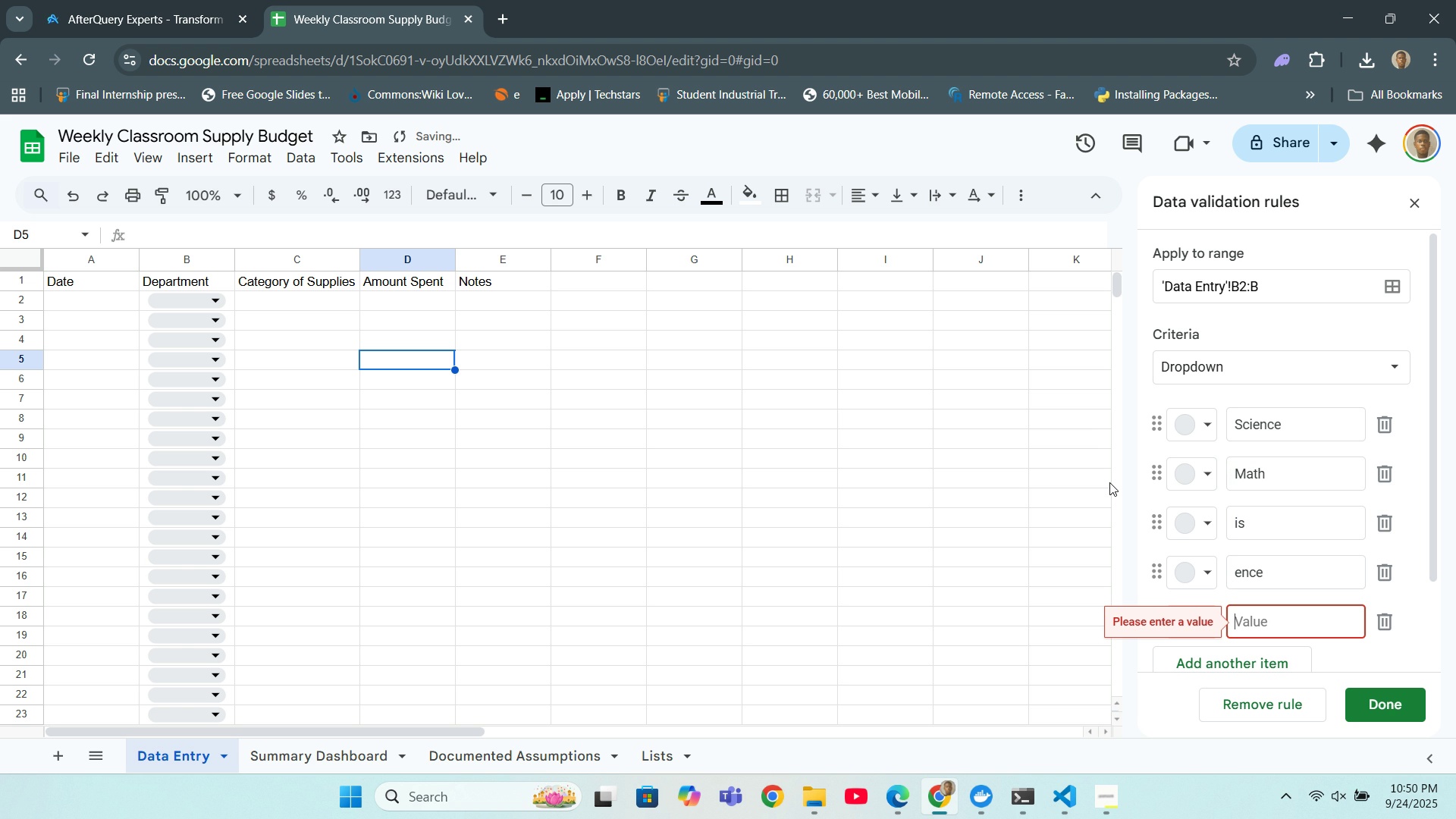 
left_click([1285, 531])
 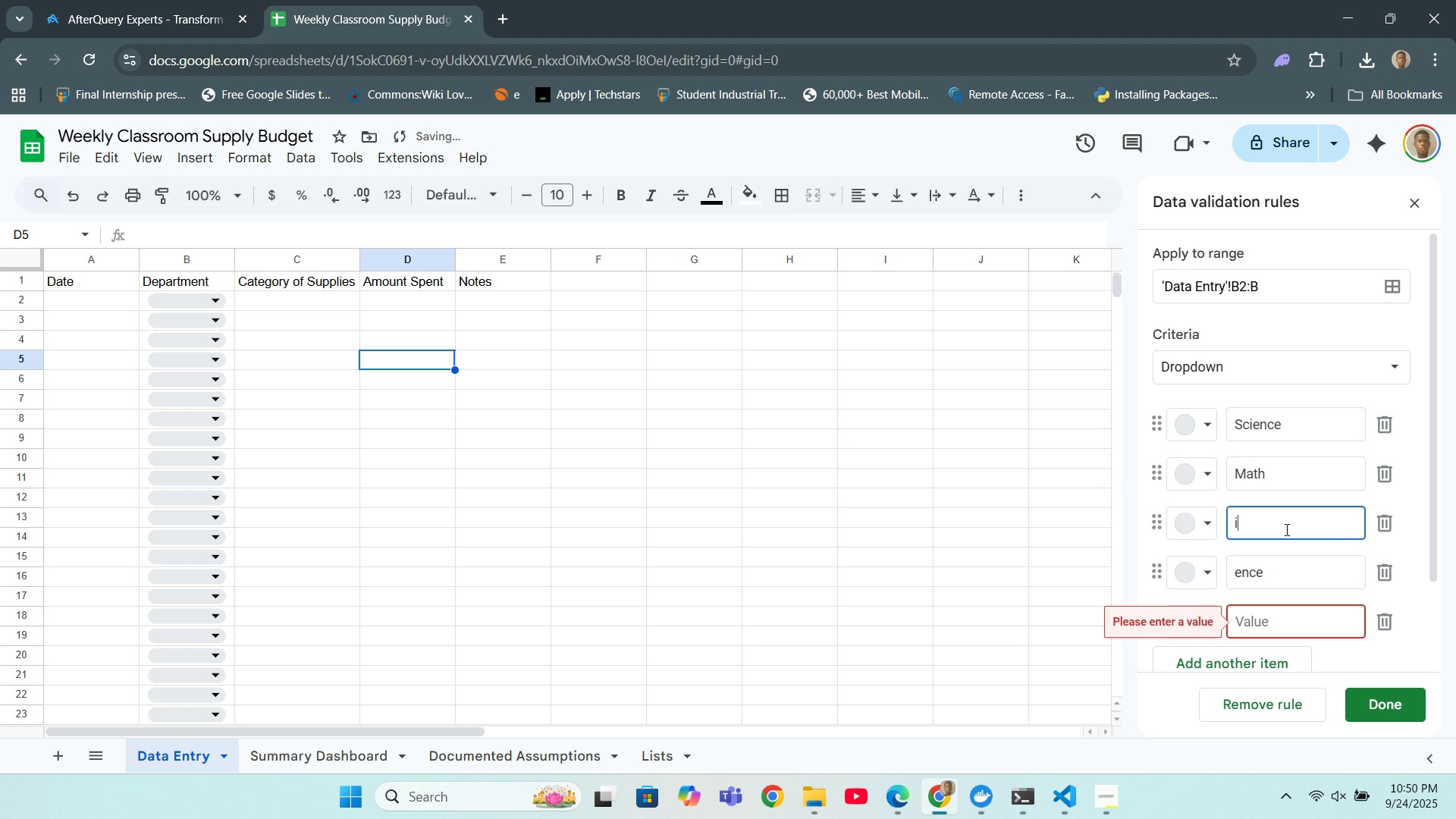 
key(Backspace)
key(Backspace)
type(English)
 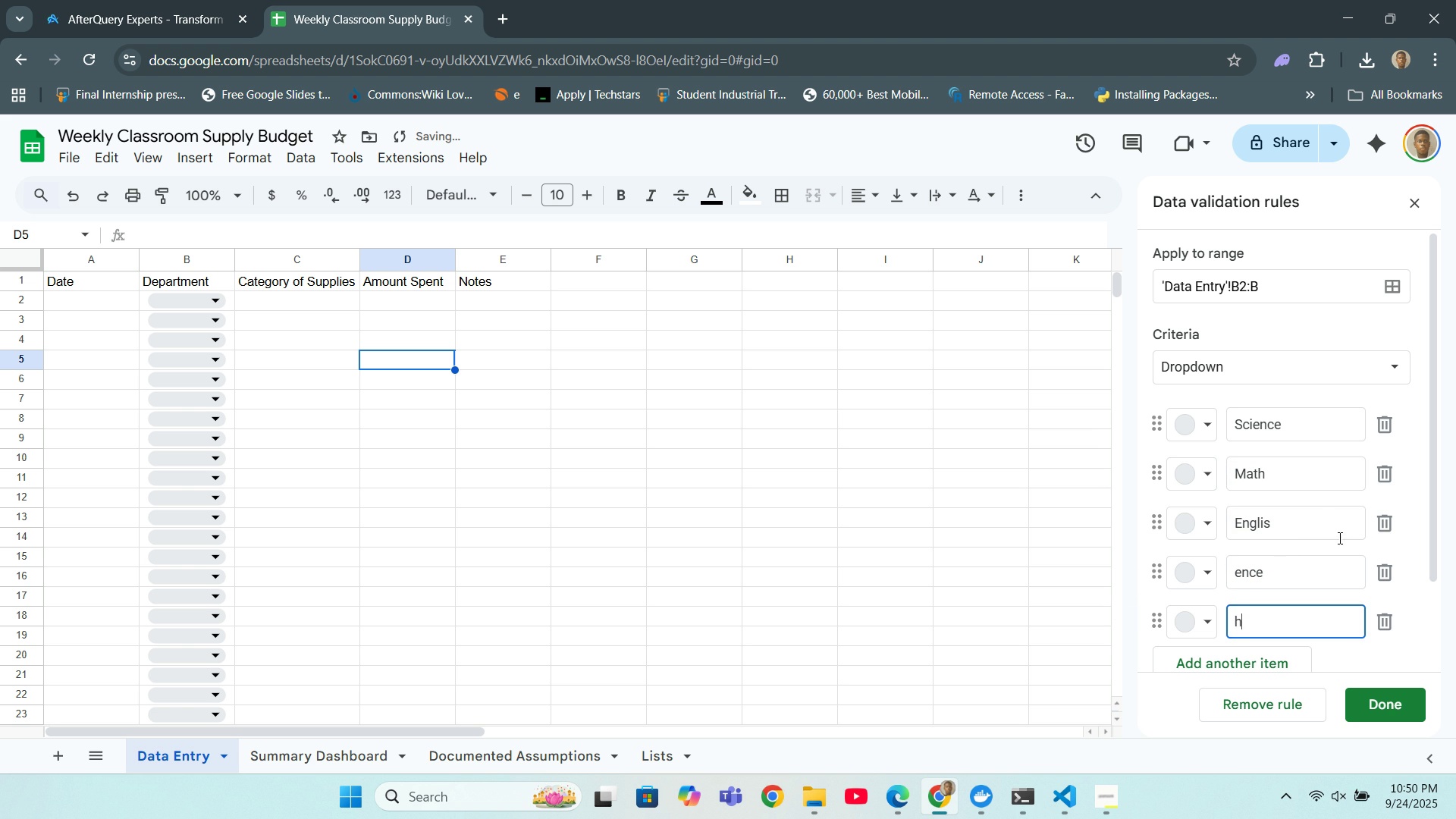 
left_click([1331, 531])
 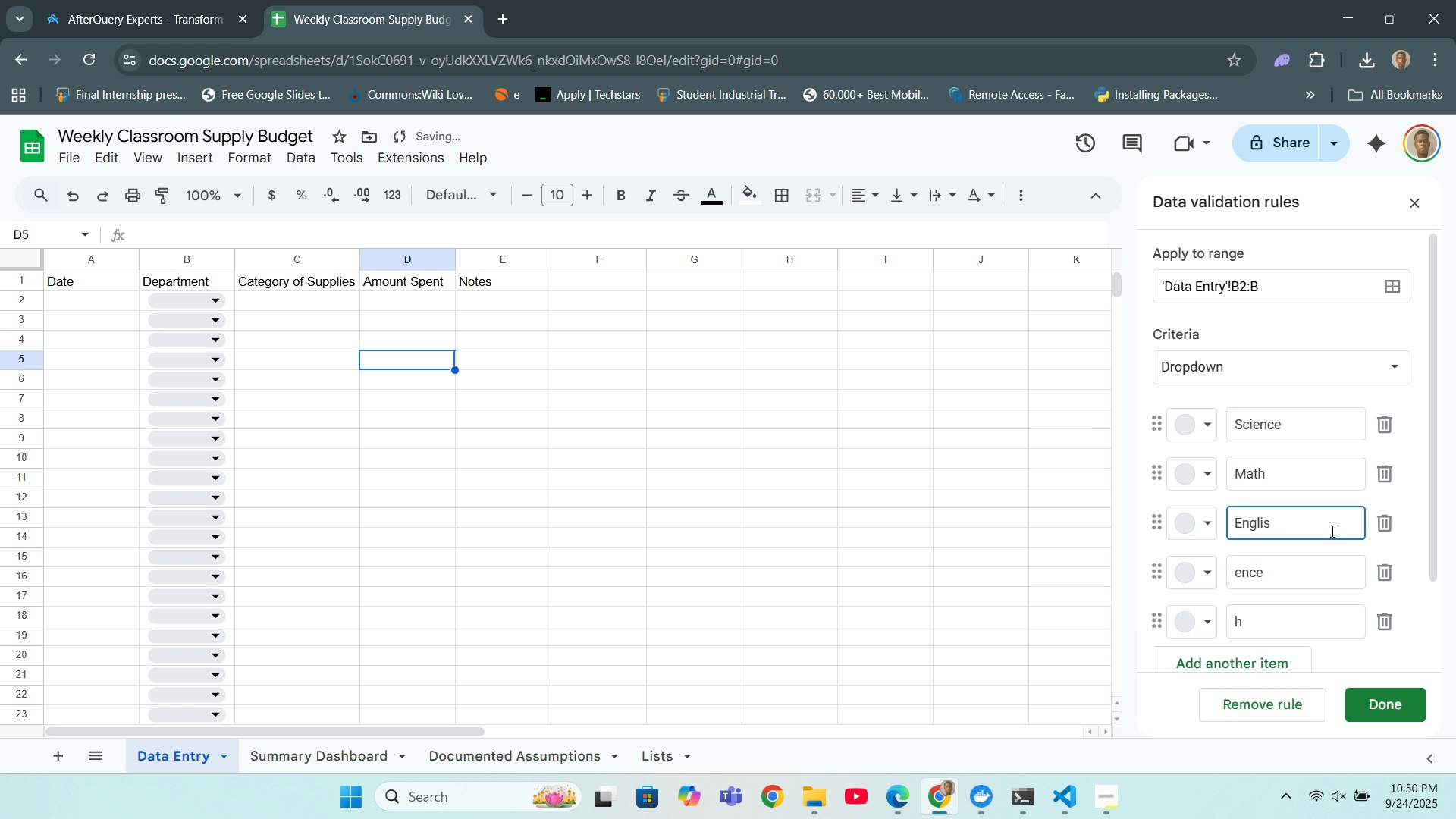 
key(H)
 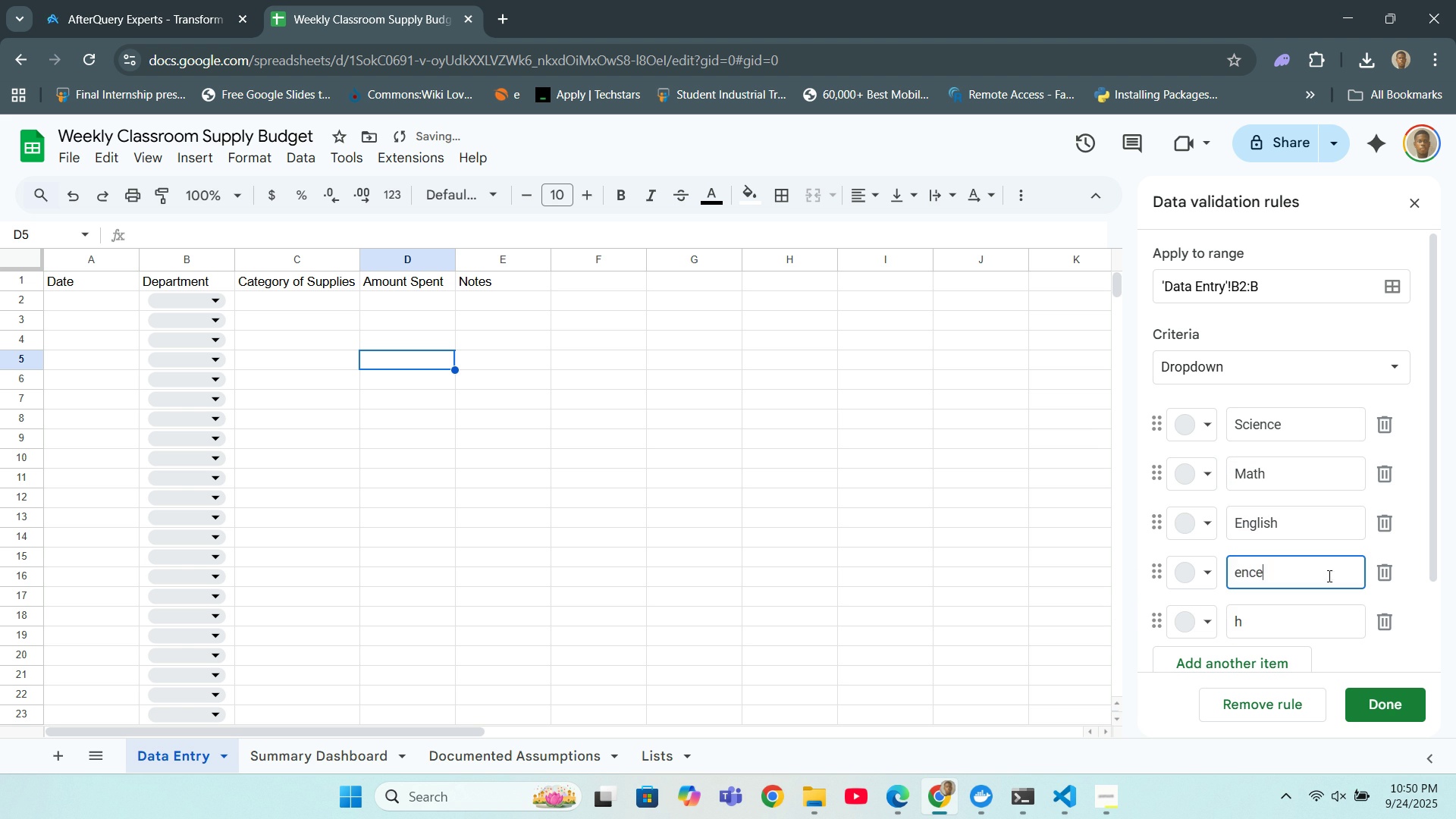 
left_click([1328, 576])
 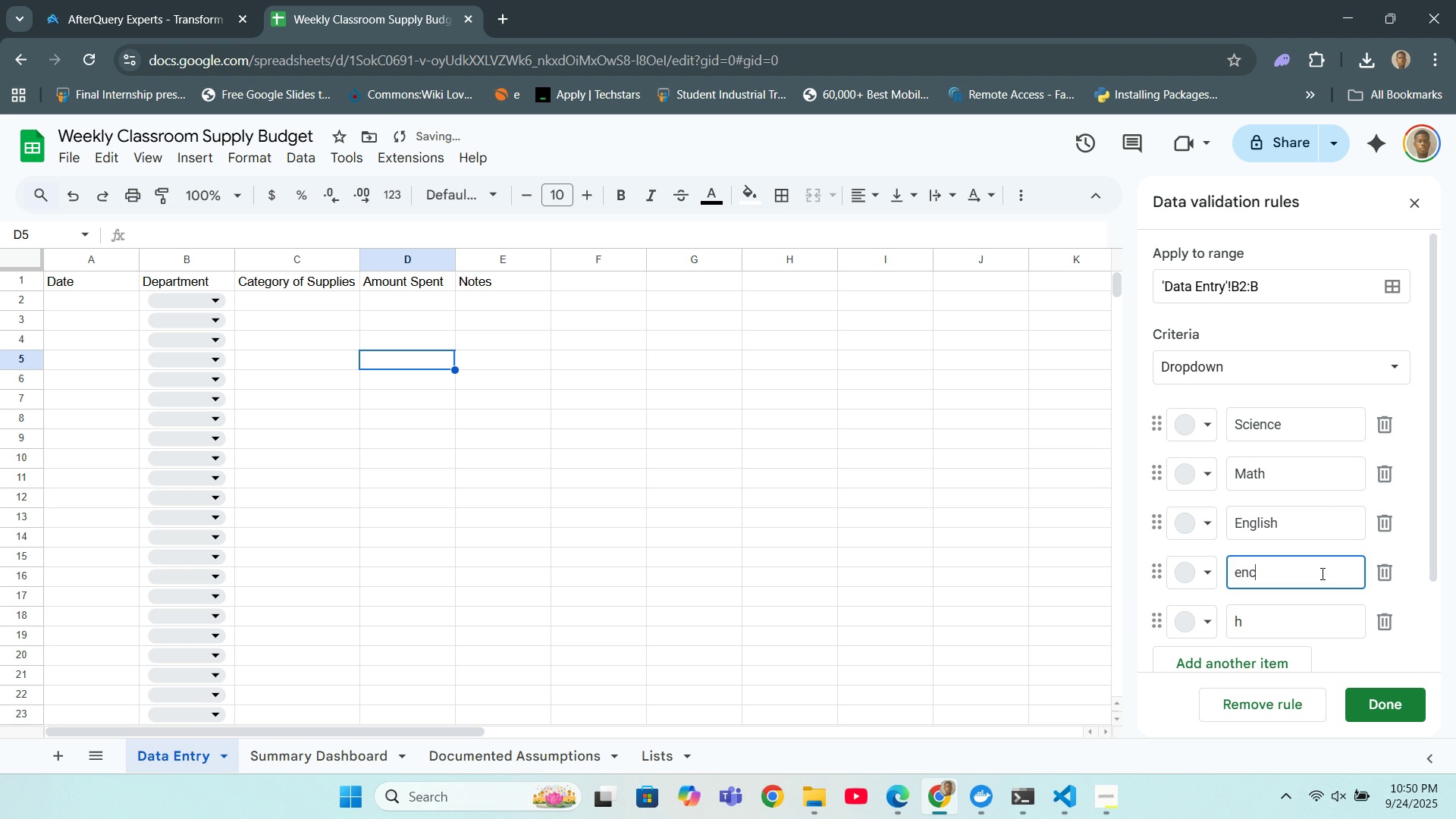 
key(Backspace)
key(Backspace)
key(Backspace)
key(Backspace)
type(Admin)
 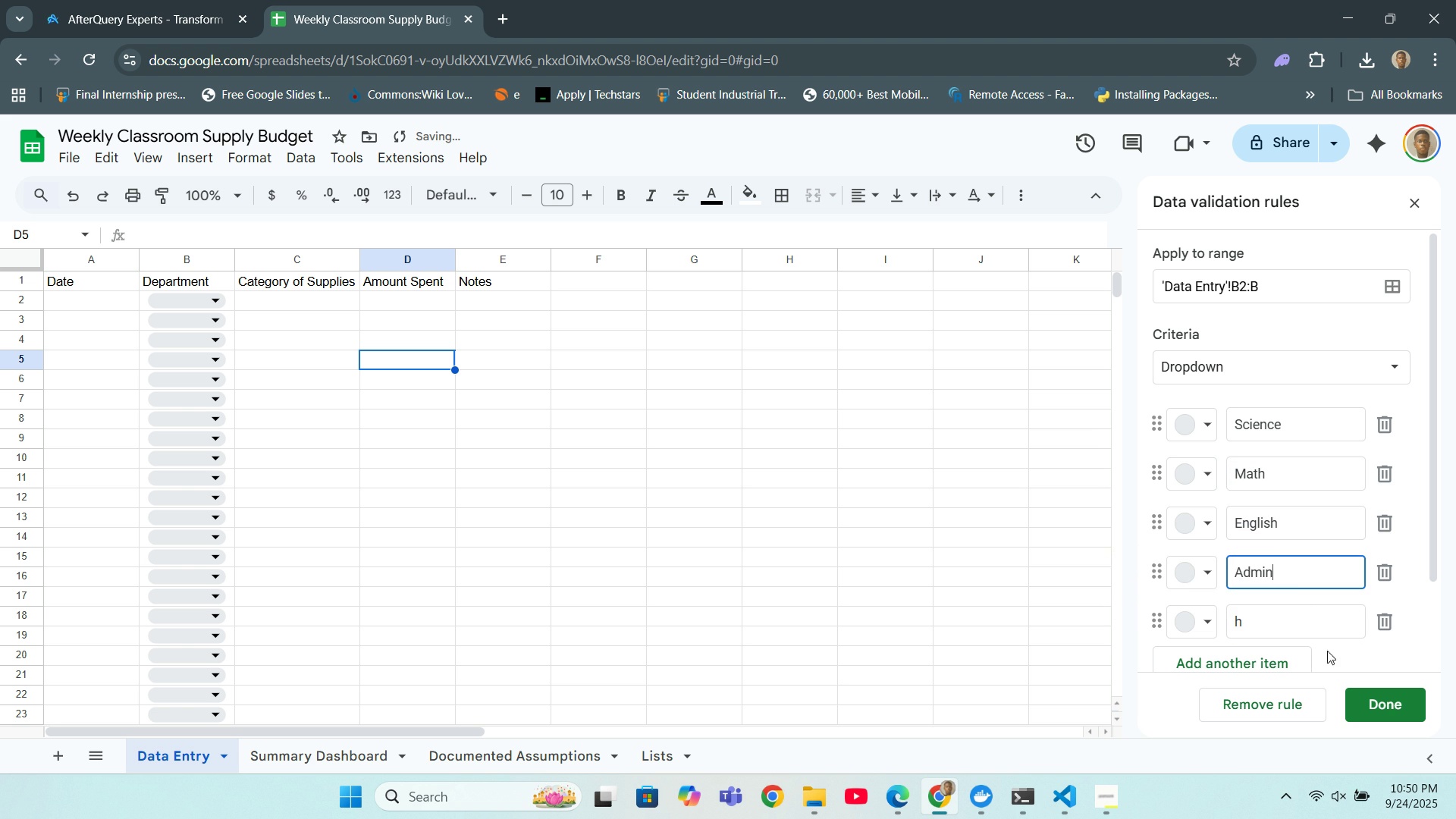 
left_click([1321, 618])
 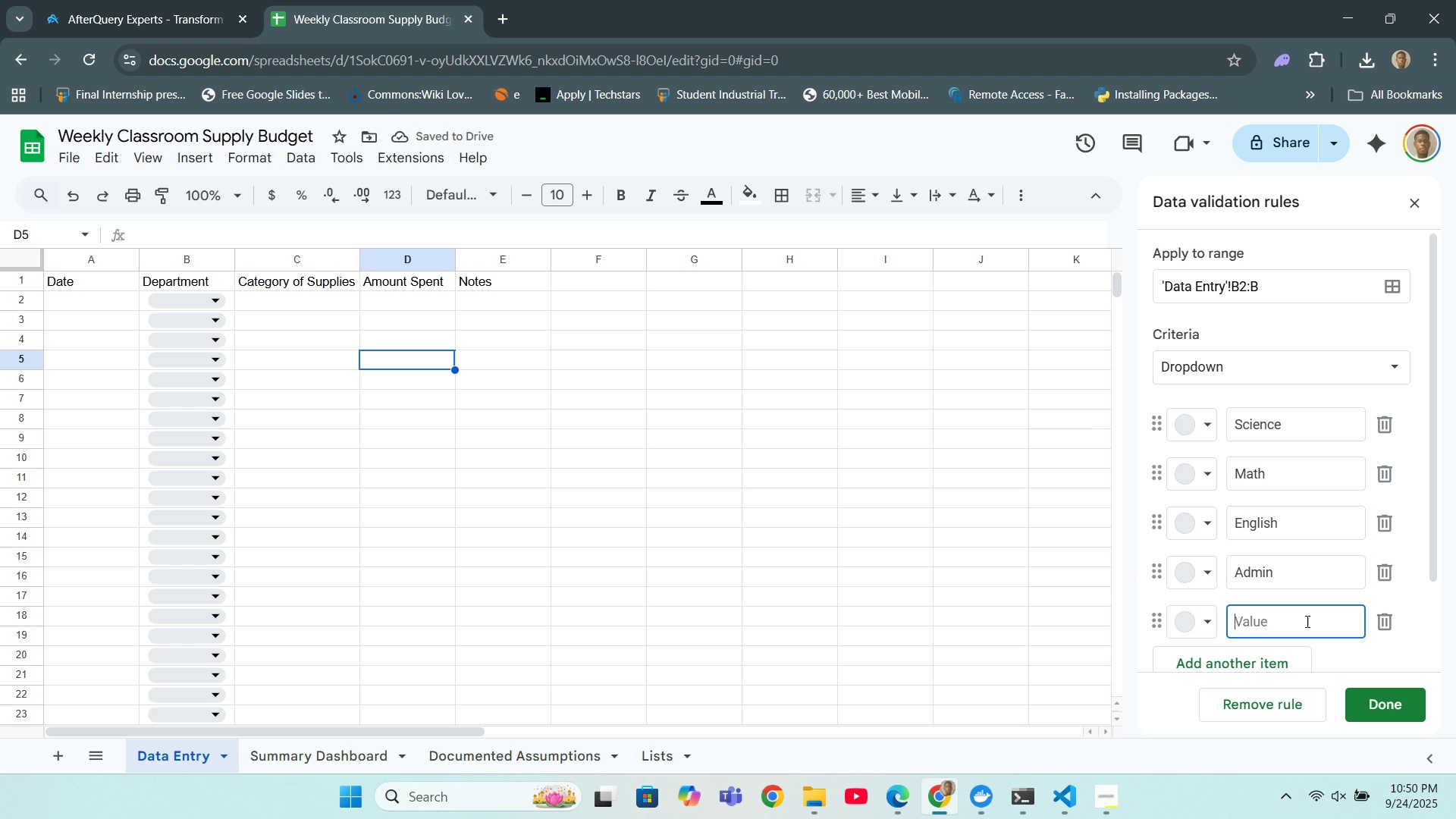 
key(Backspace)
type(Livrar)
key(Backspace)
key(Backspace)
key(Backspace)
key(Backspace)
key(Backspace)
type(brar)